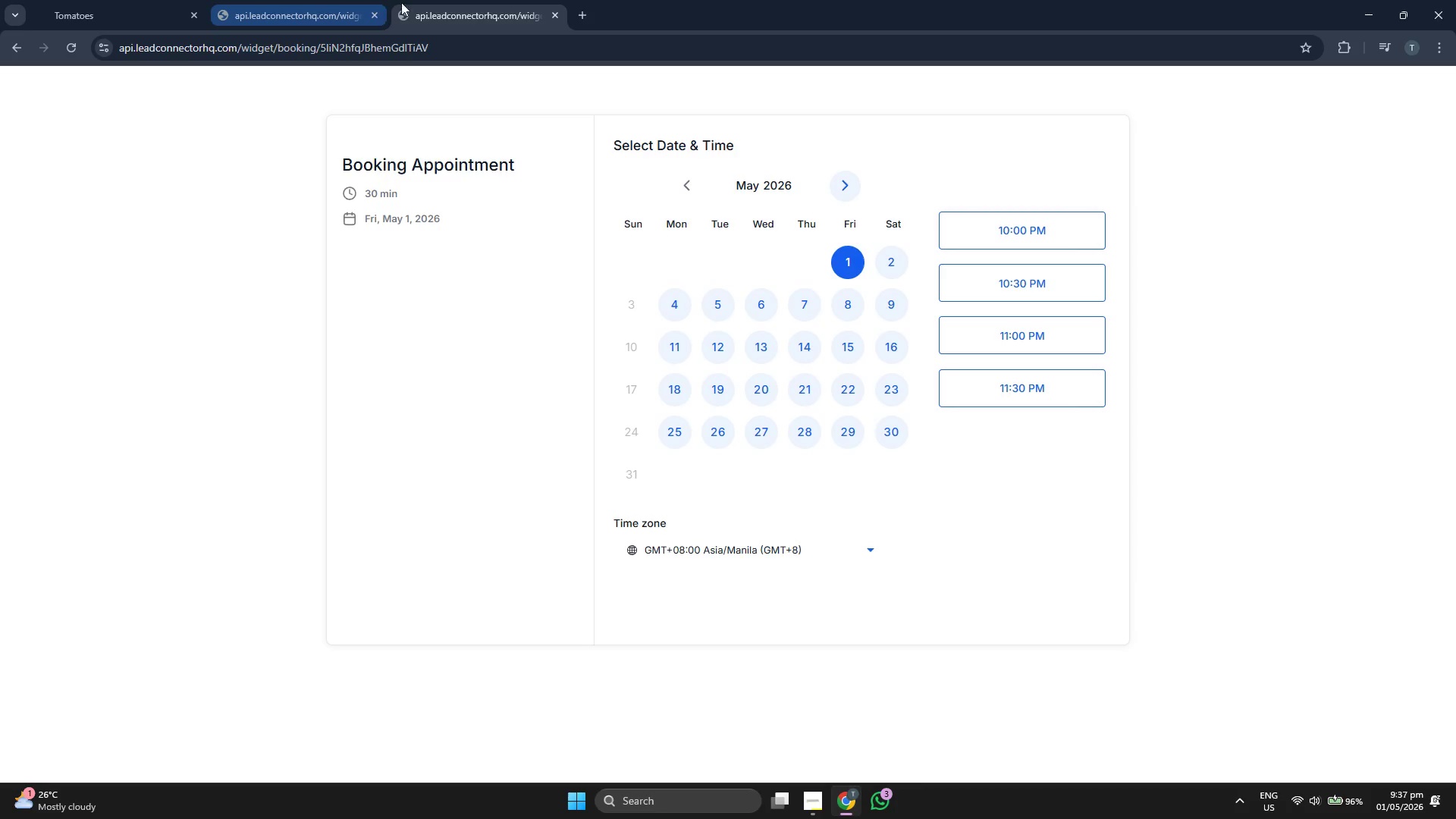 
left_click_drag(start_coordinate=[431, 0], to_coordinate=[335, 0])
 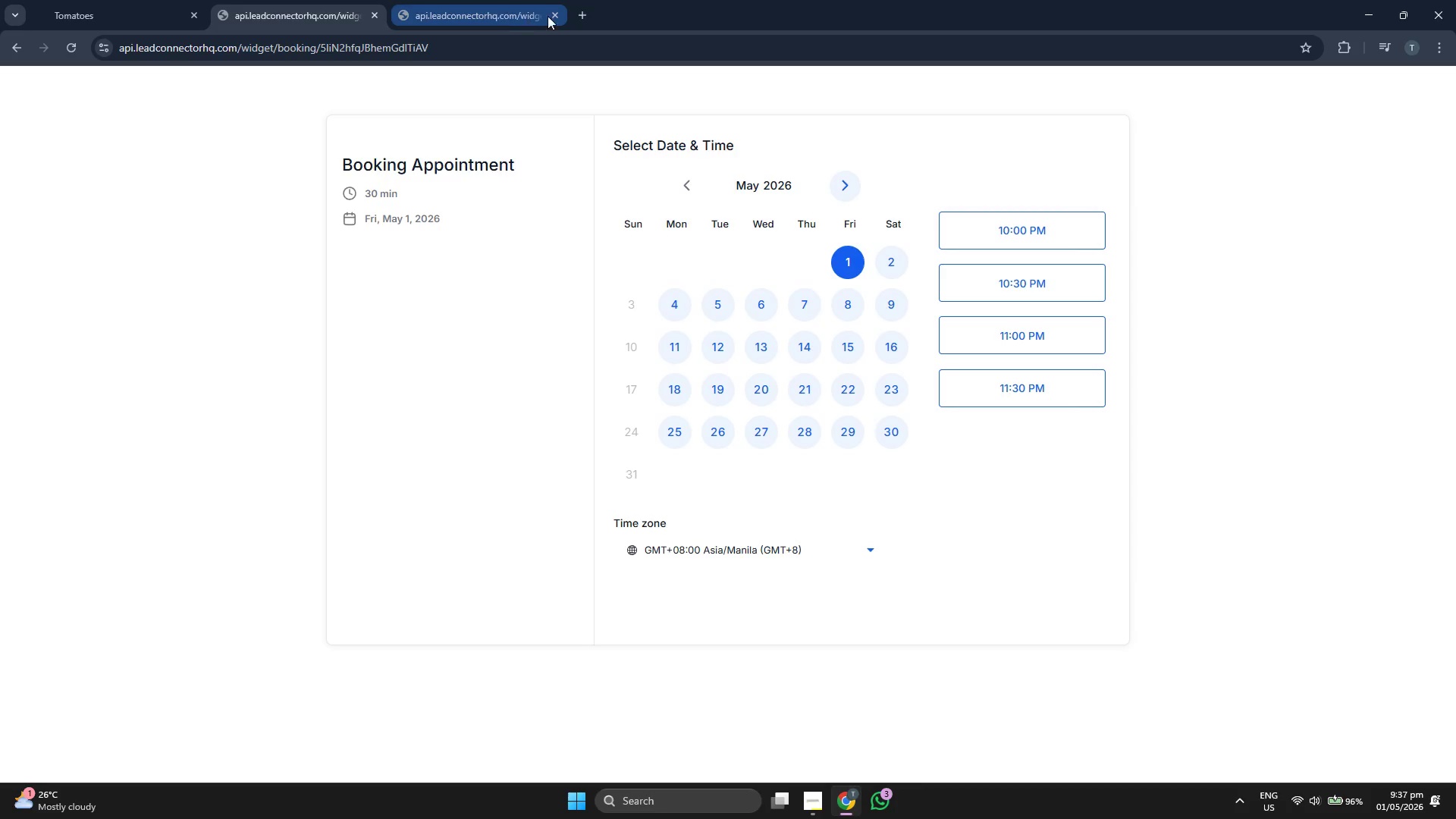 
left_click([554, 12])
 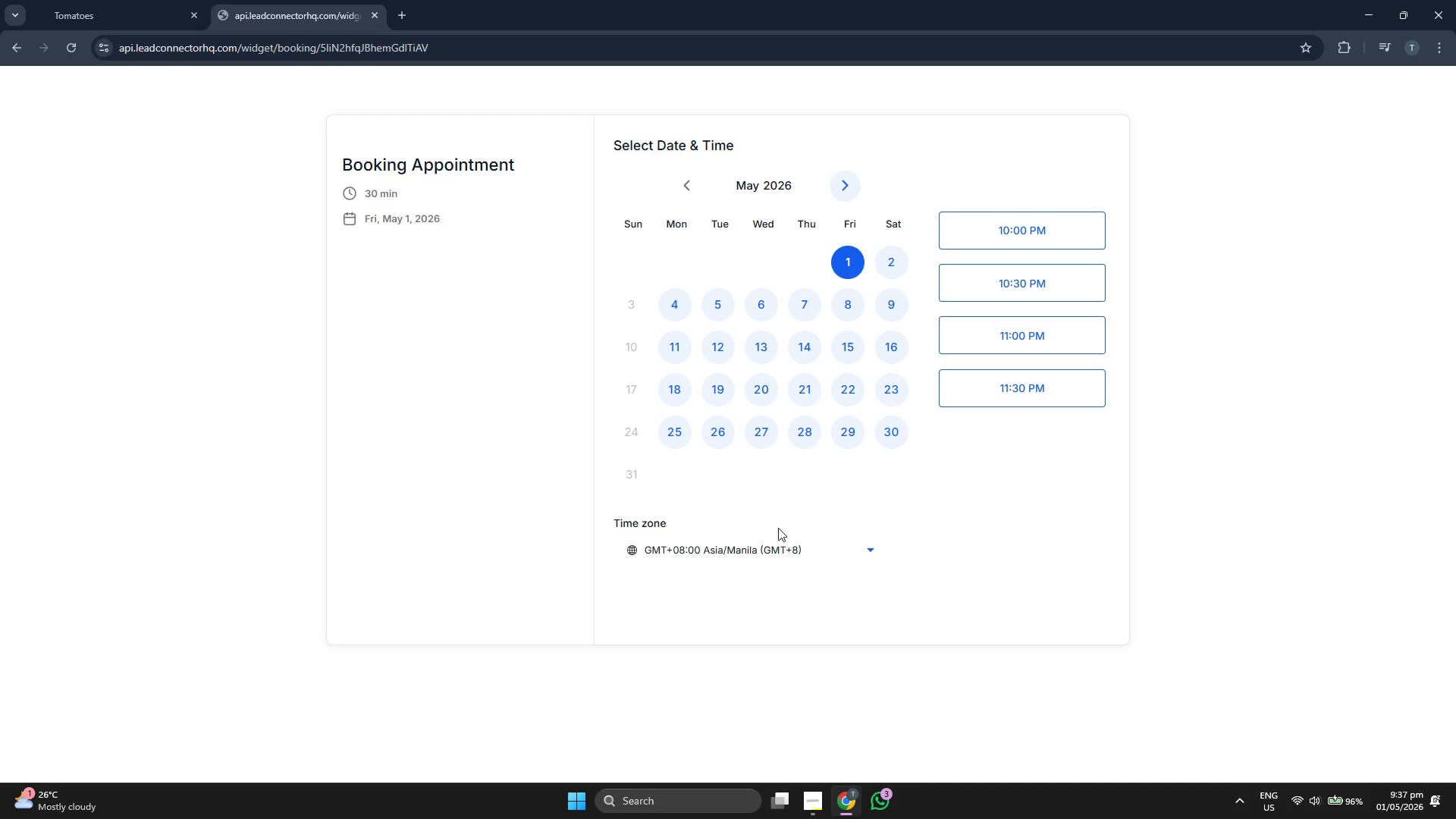 
left_click([773, 546])
 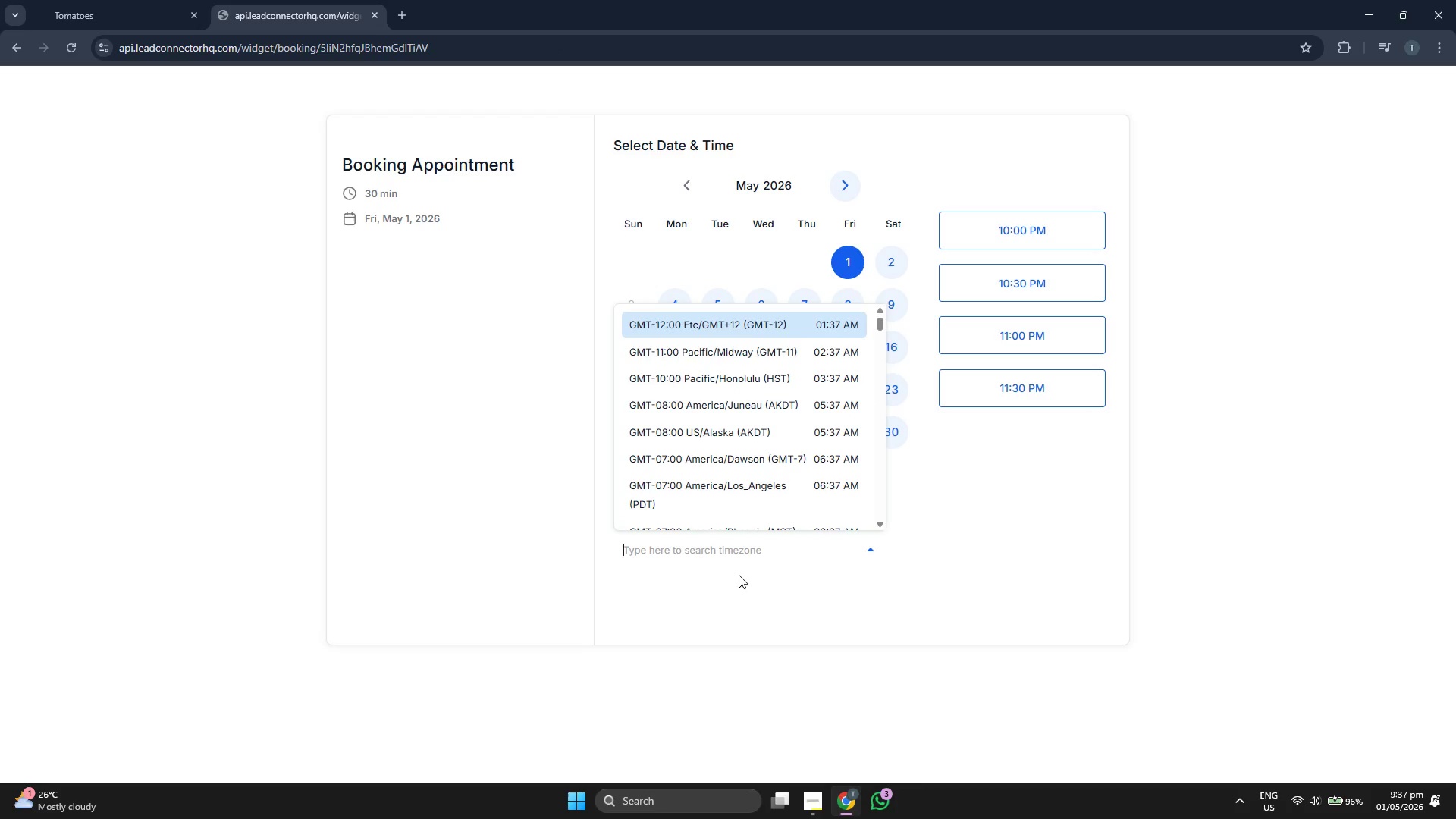 
type(new)
 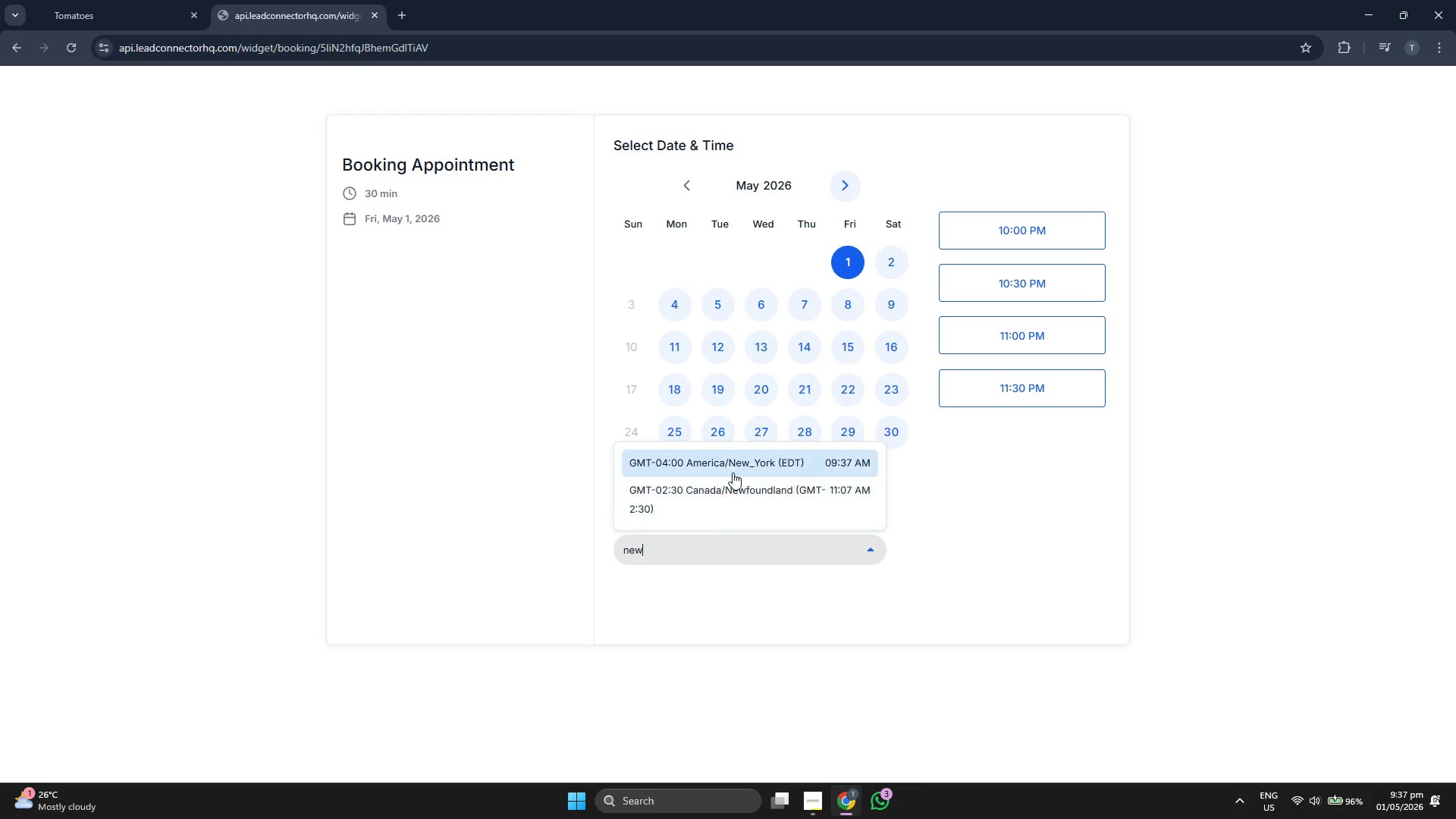 
left_click([738, 461])
 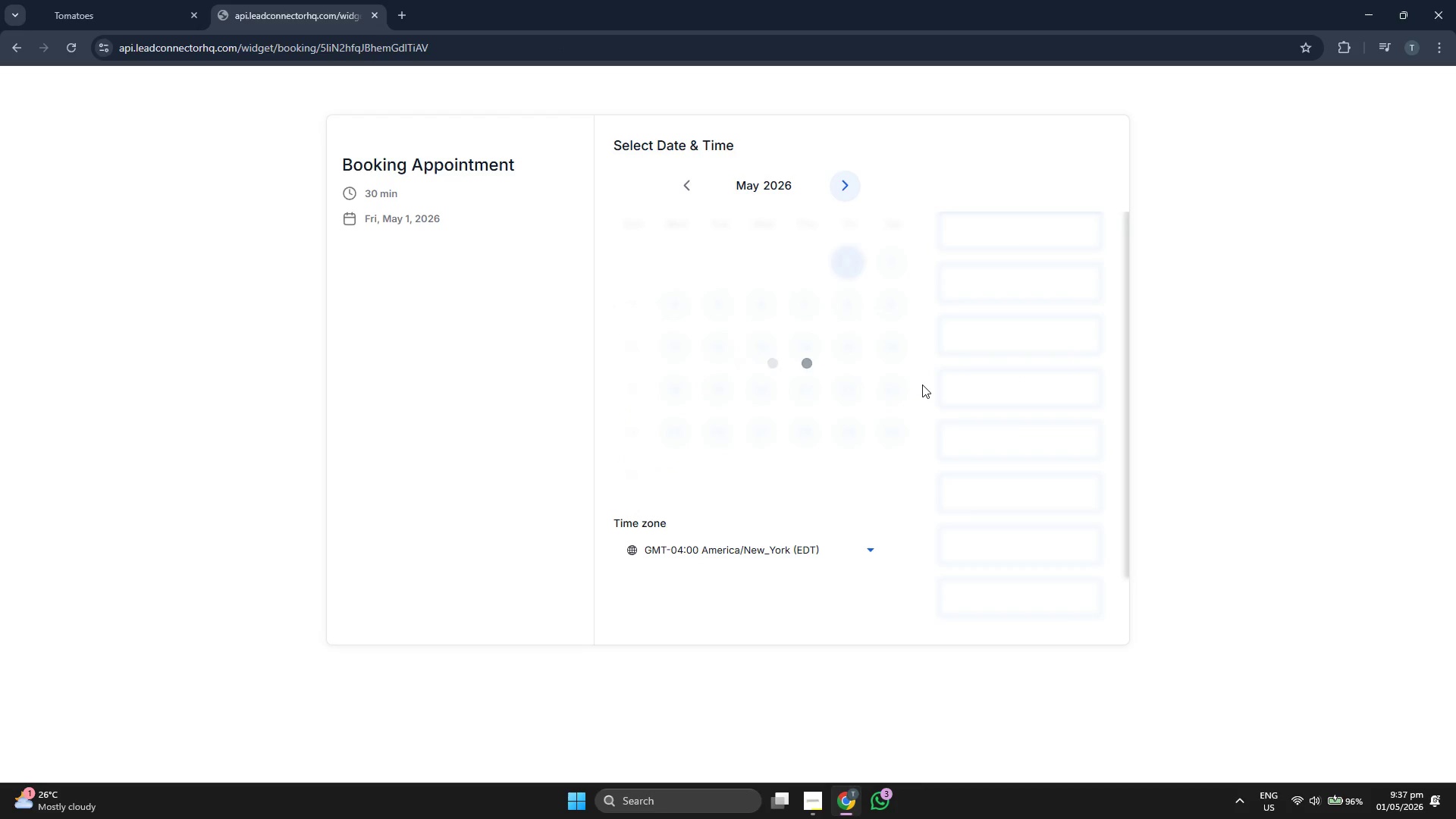 
scroll: coordinate [922, 384], scroll_direction: down, amount: 1.0
 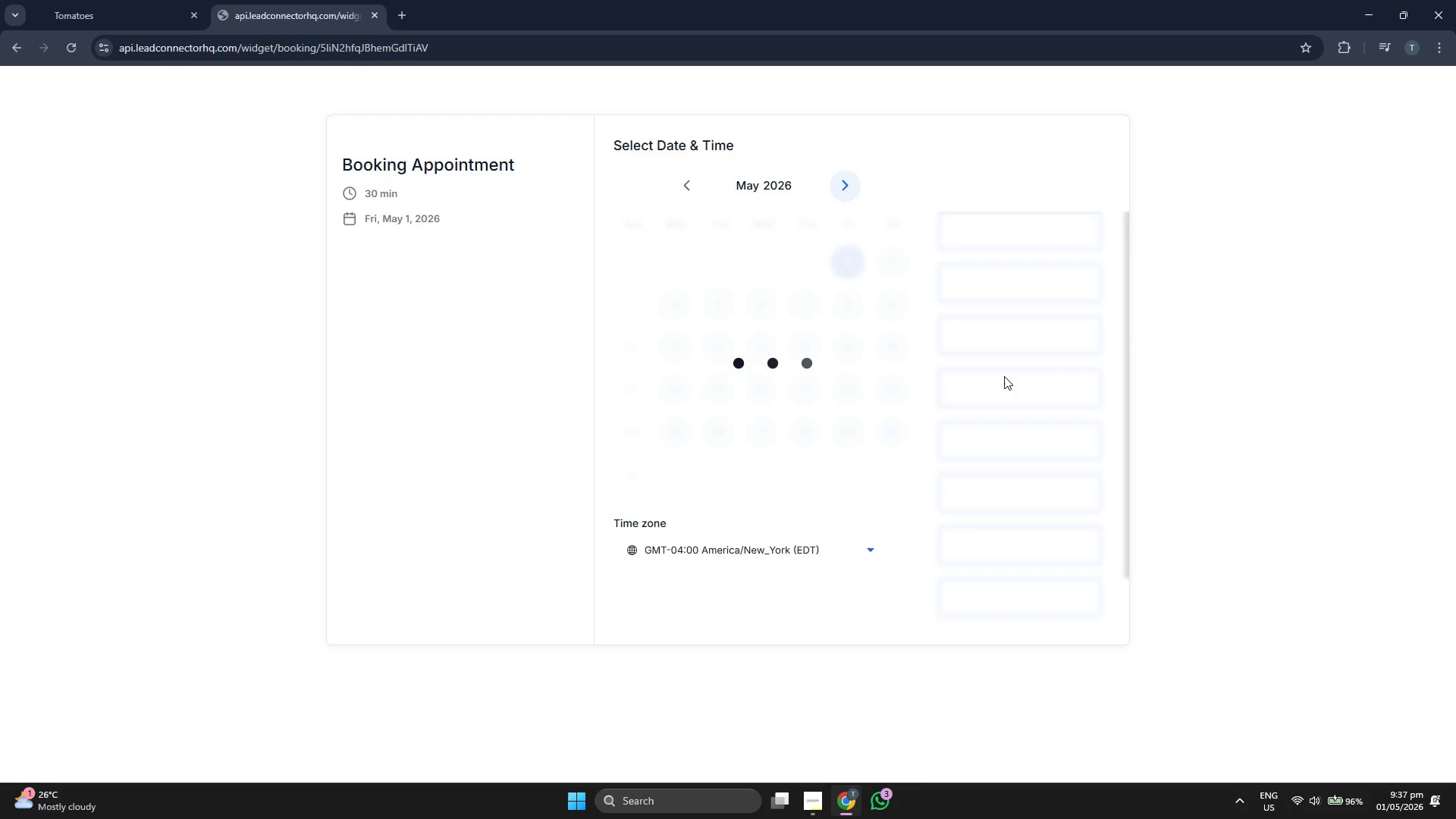 
wait(8.66)
 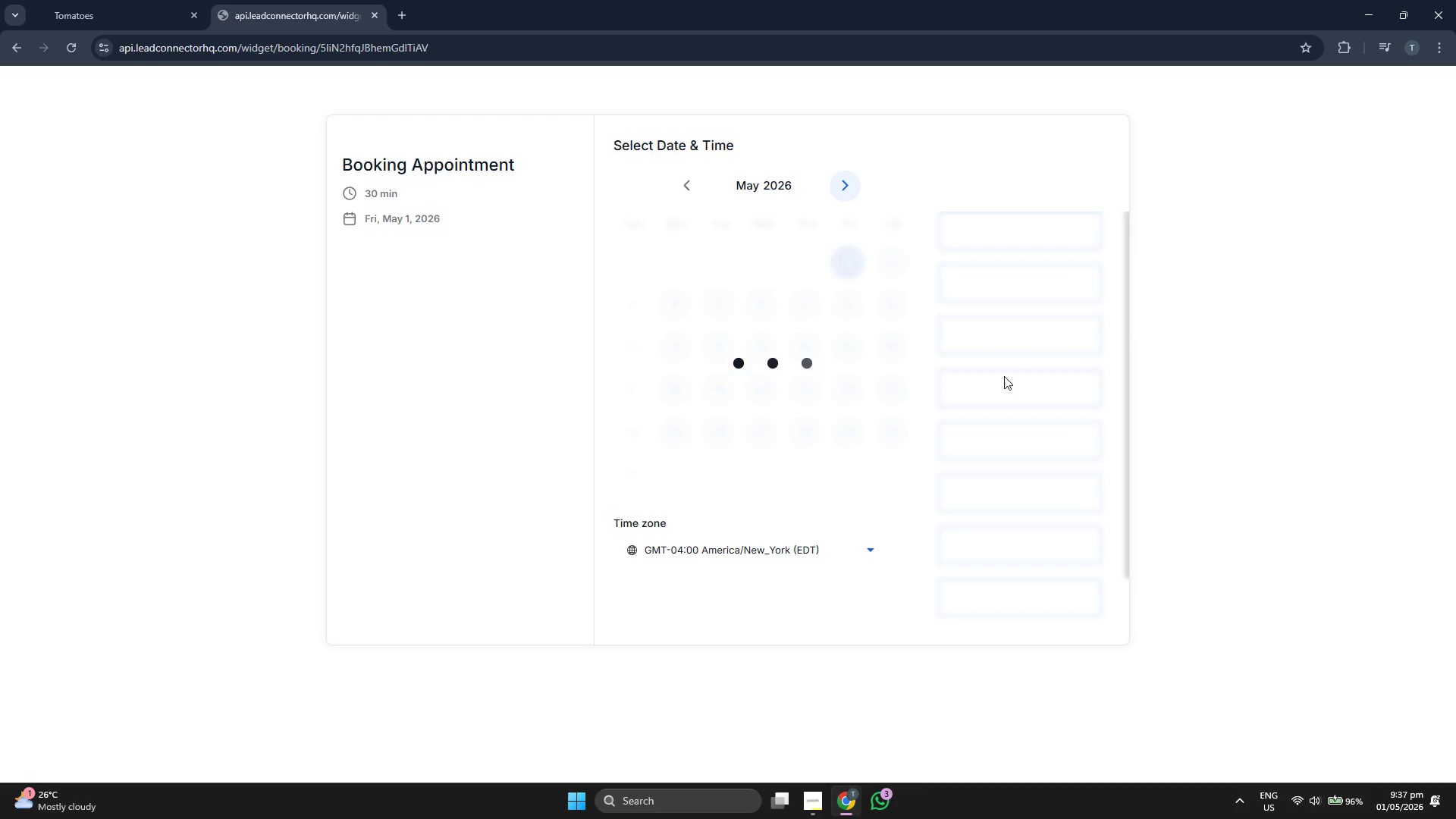 
scroll: coordinate [1032, 378], scroll_direction: down, amount: 2.0
 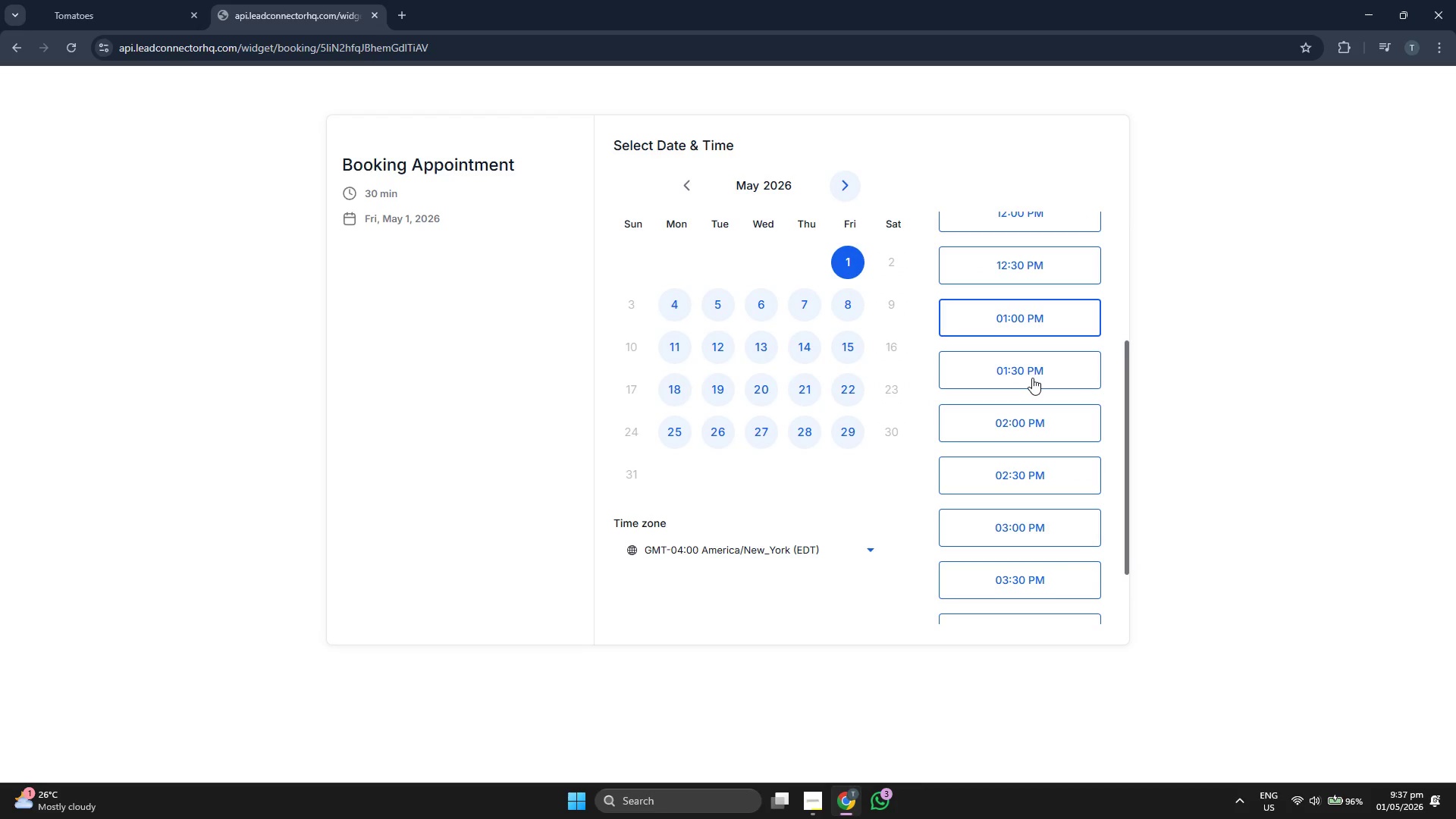 
scroll: coordinate [1032, 378], scroll_direction: up, amount: 4.0
 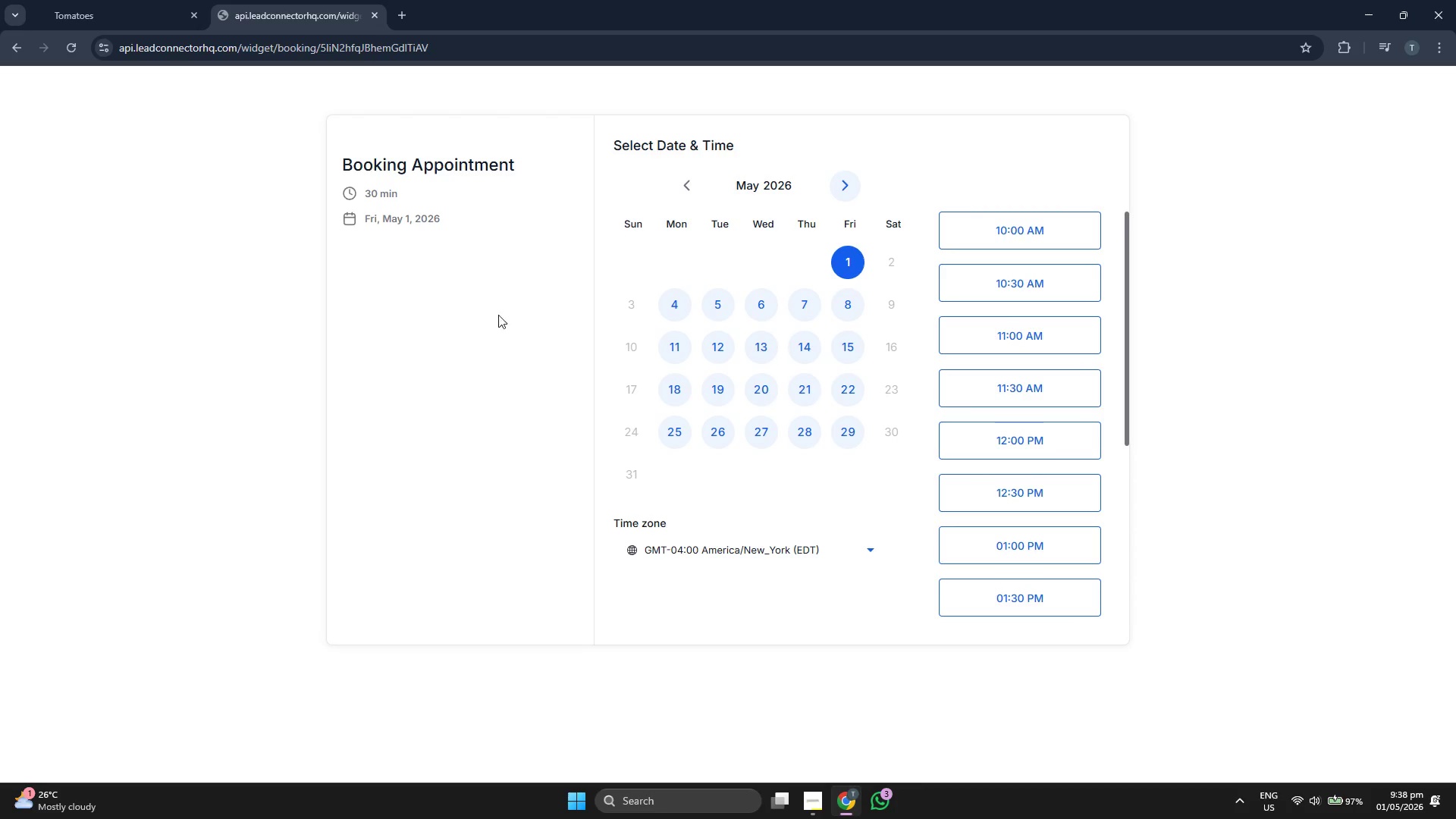 
left_click([452, 309])
 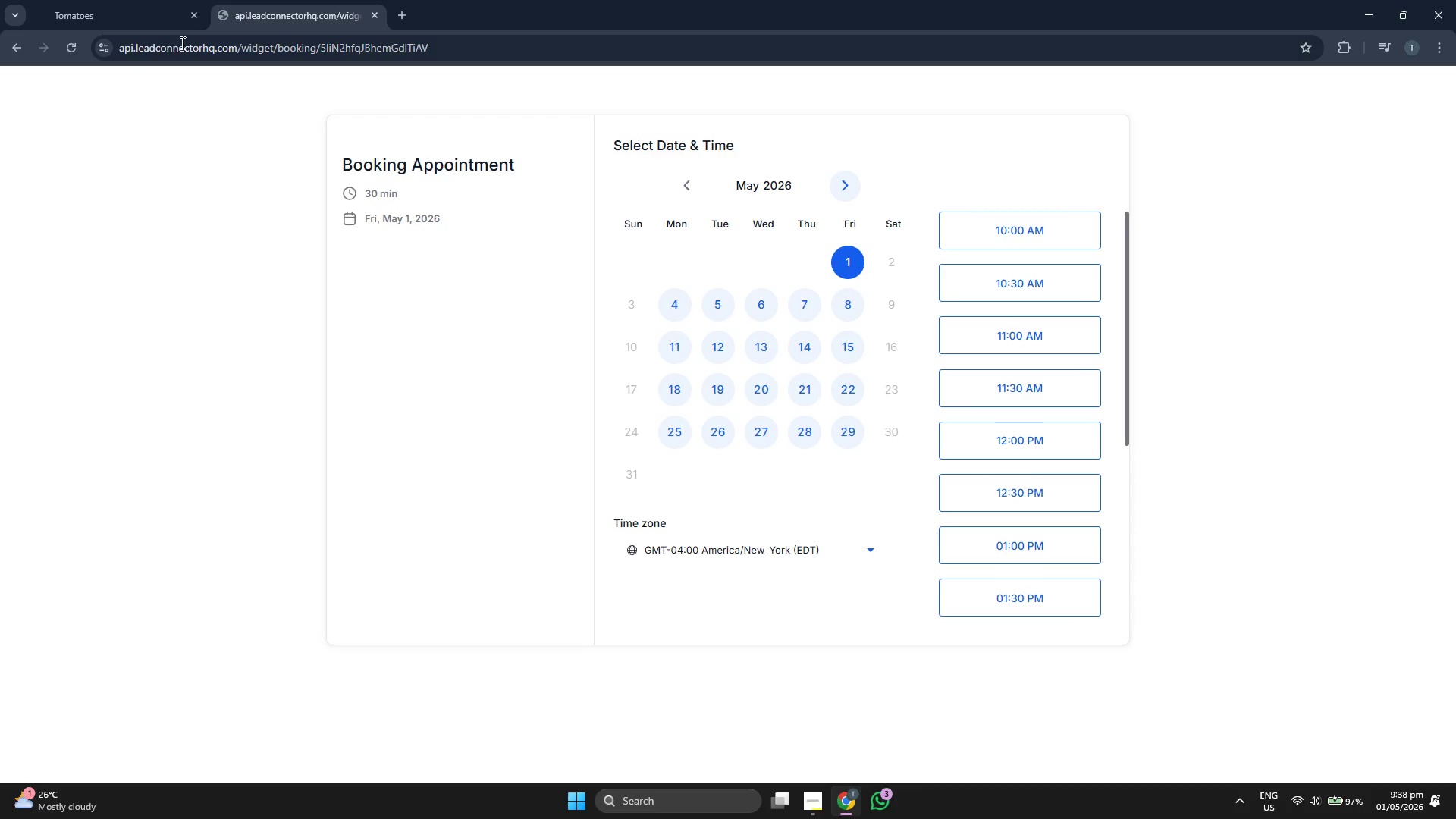 
left_click([149, 0])
 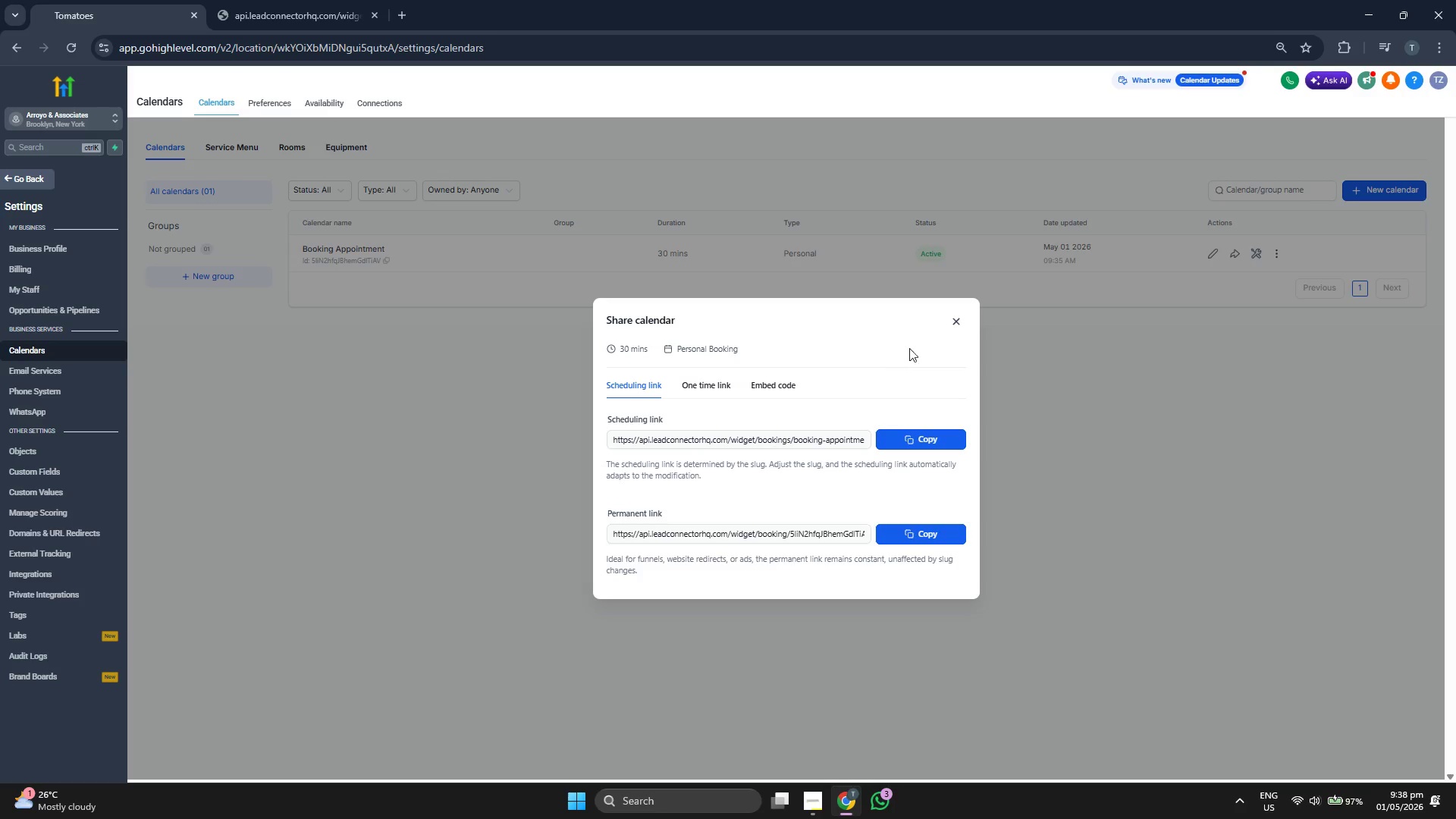 
left_click([952, 322])
 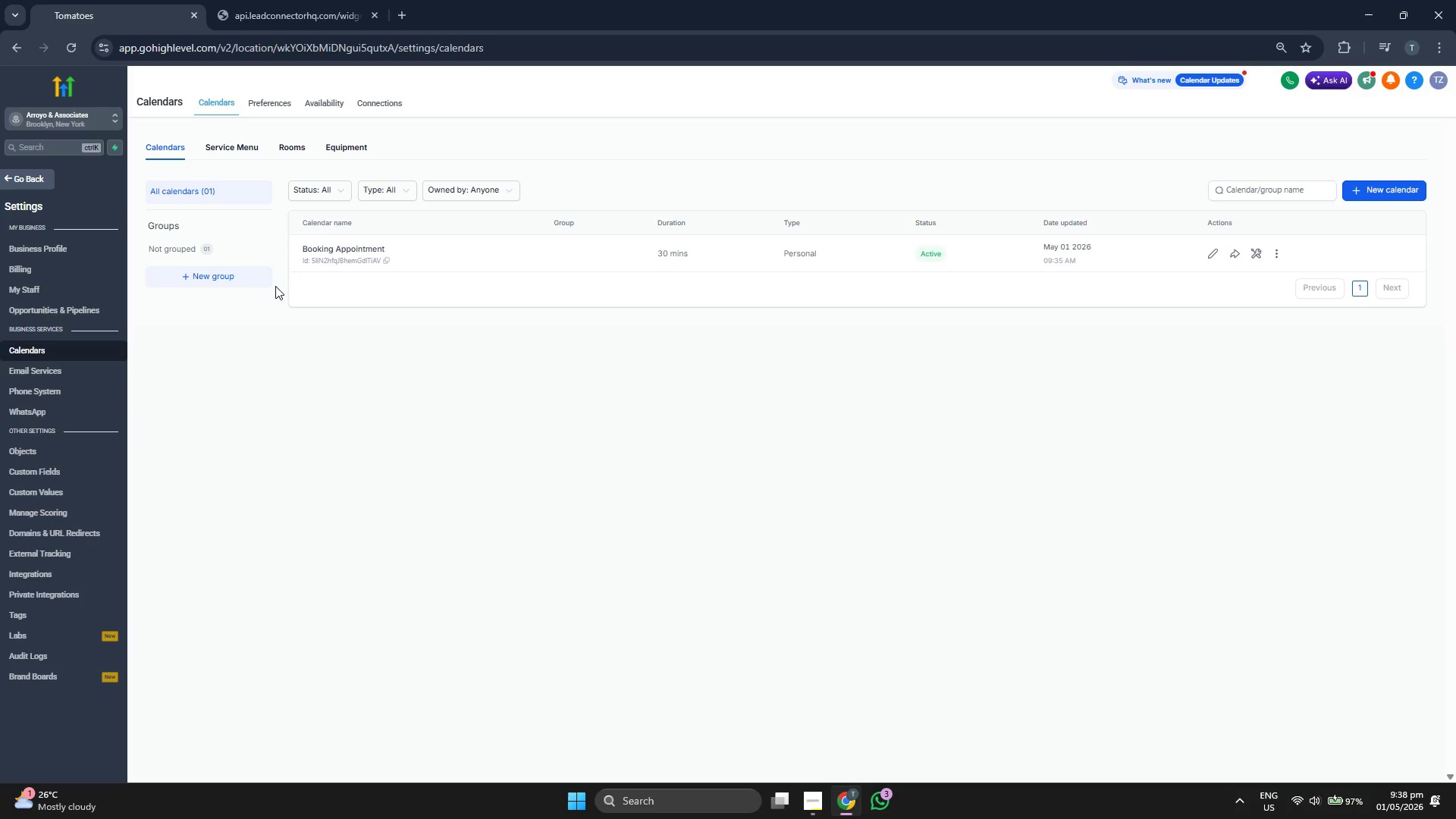 
left_click([42, 181])
 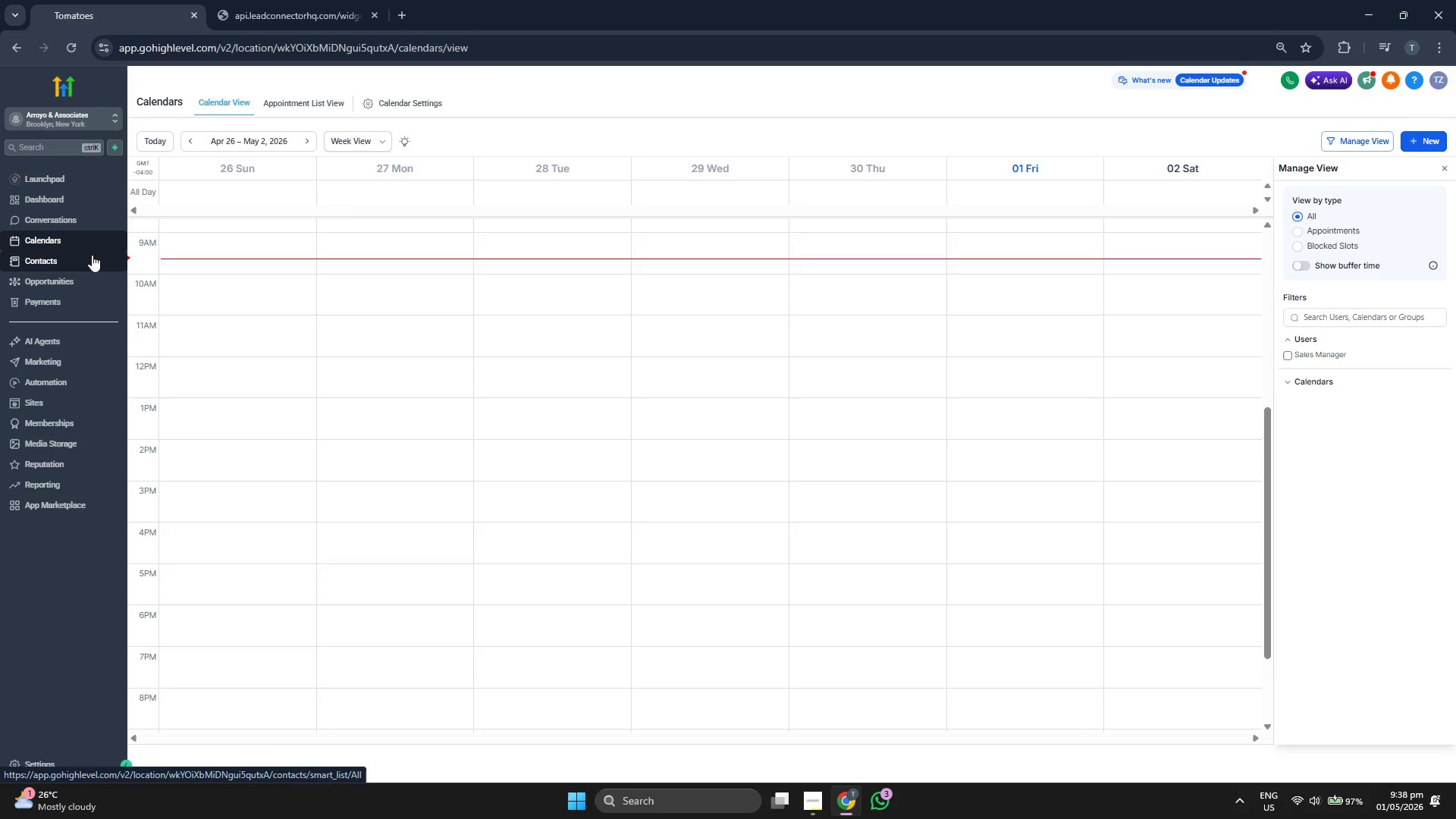 
left_click([92, 255])
 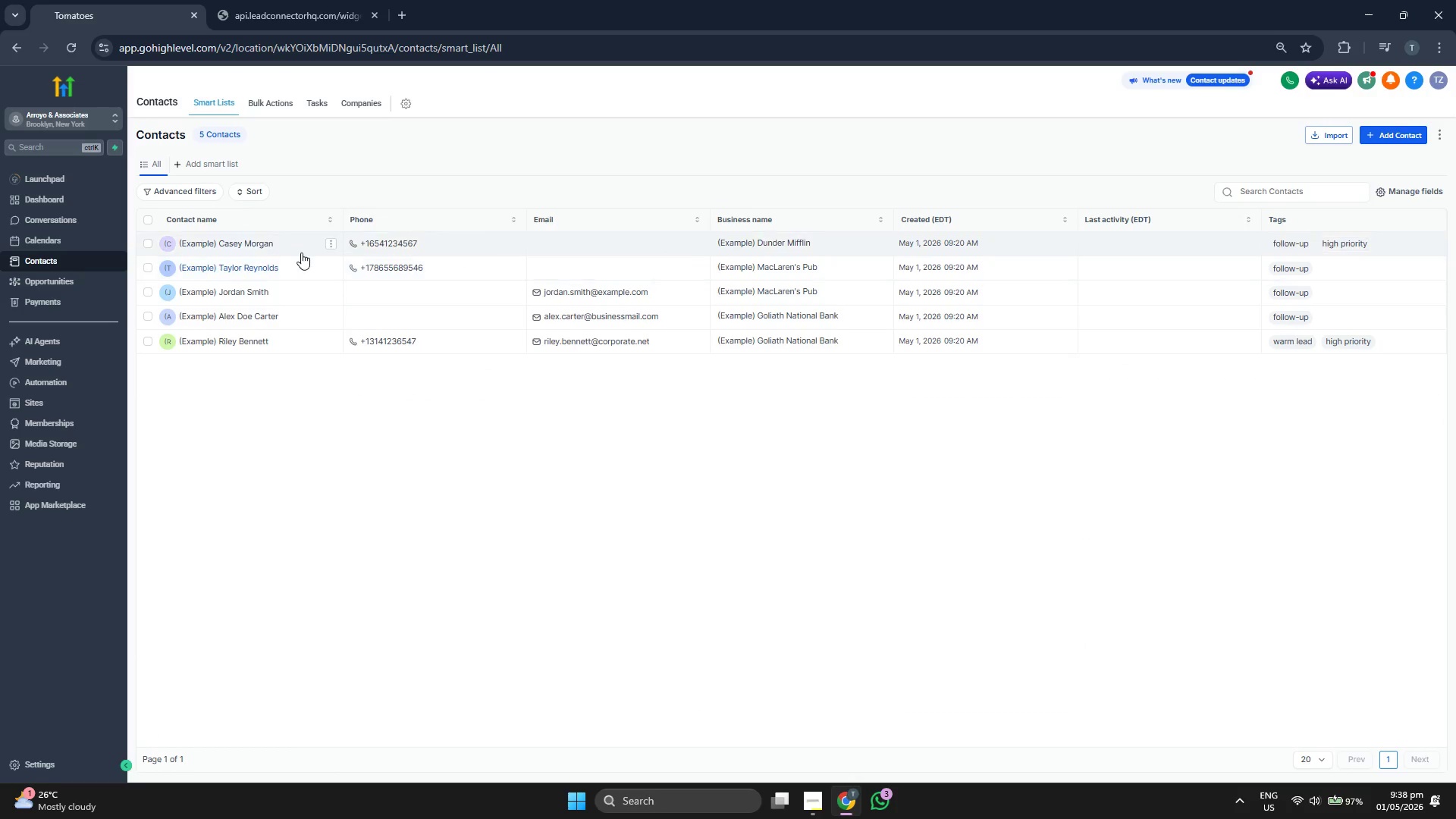 
double_click([149, 268])